 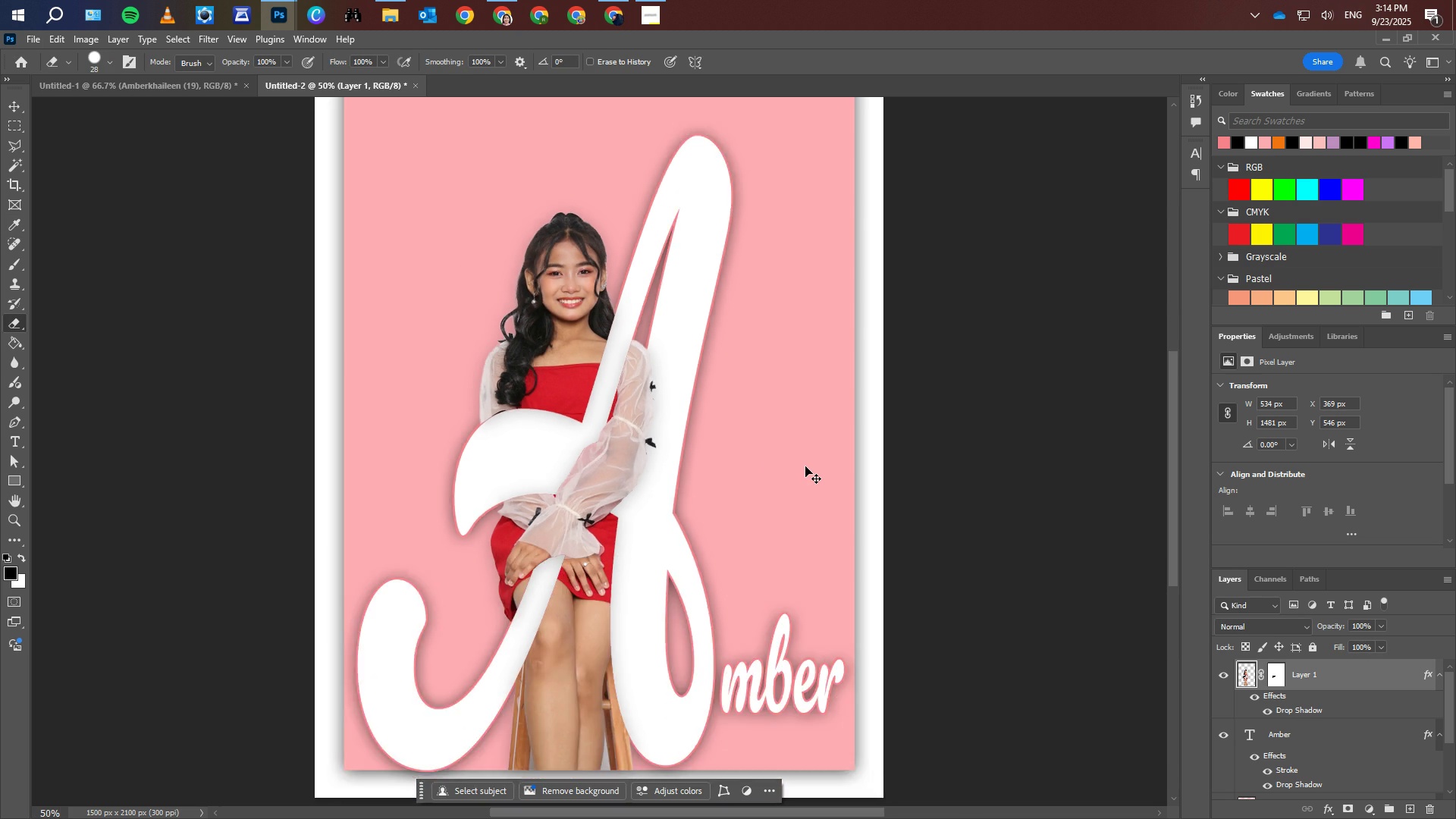 
key(Control+Minus)
 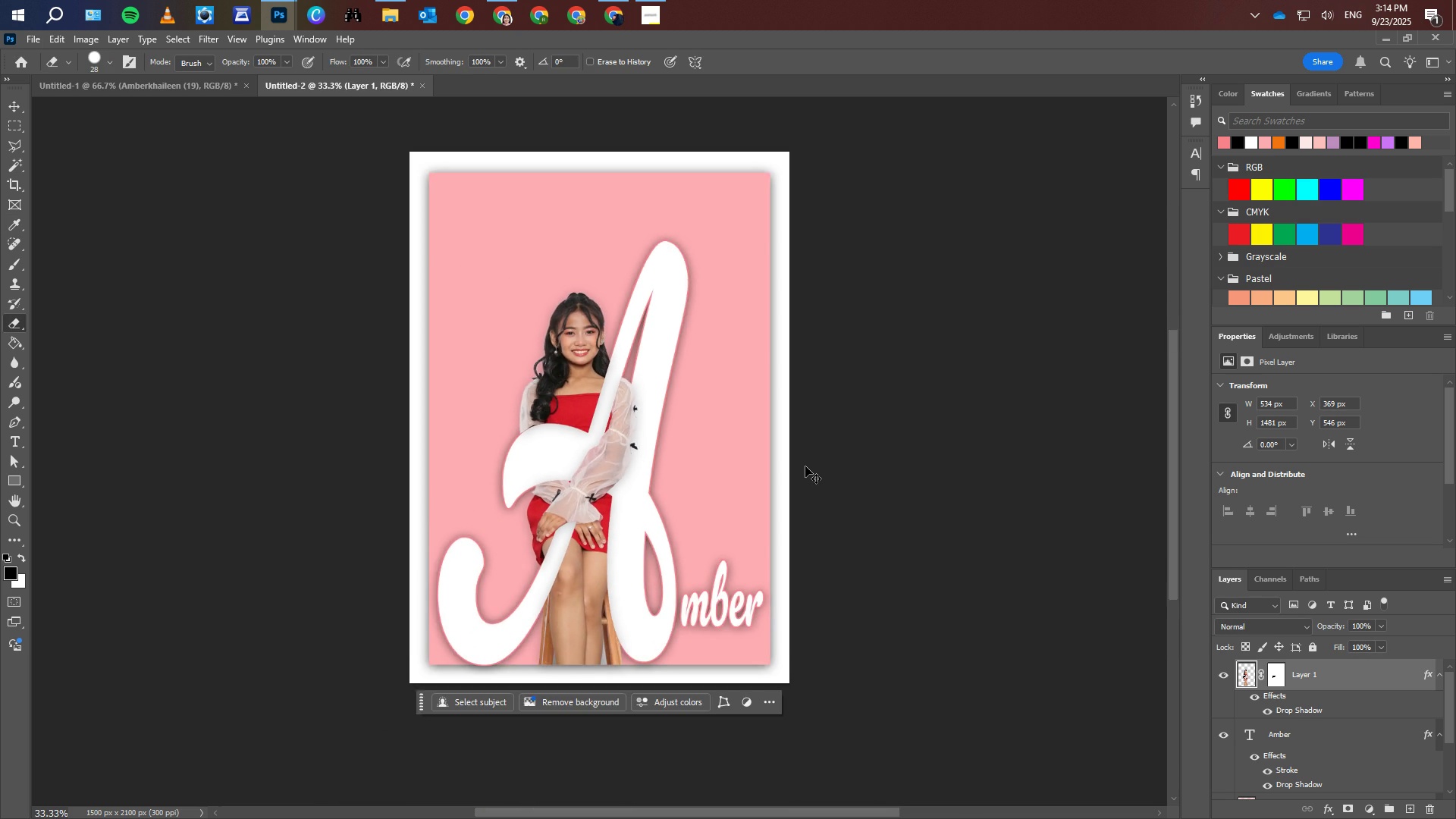 
key(Control+Minus)
 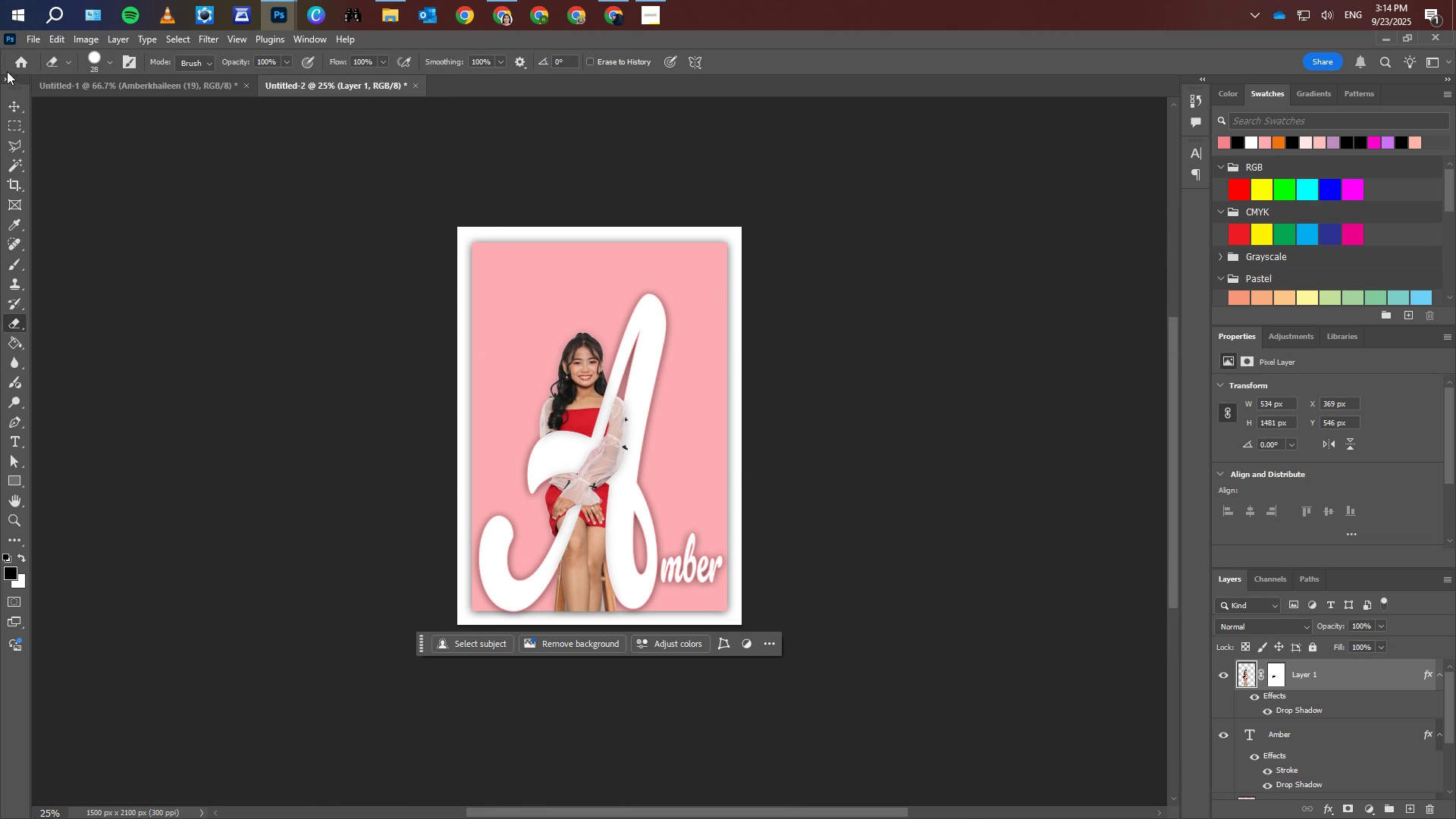 
left_click([37, 44])
 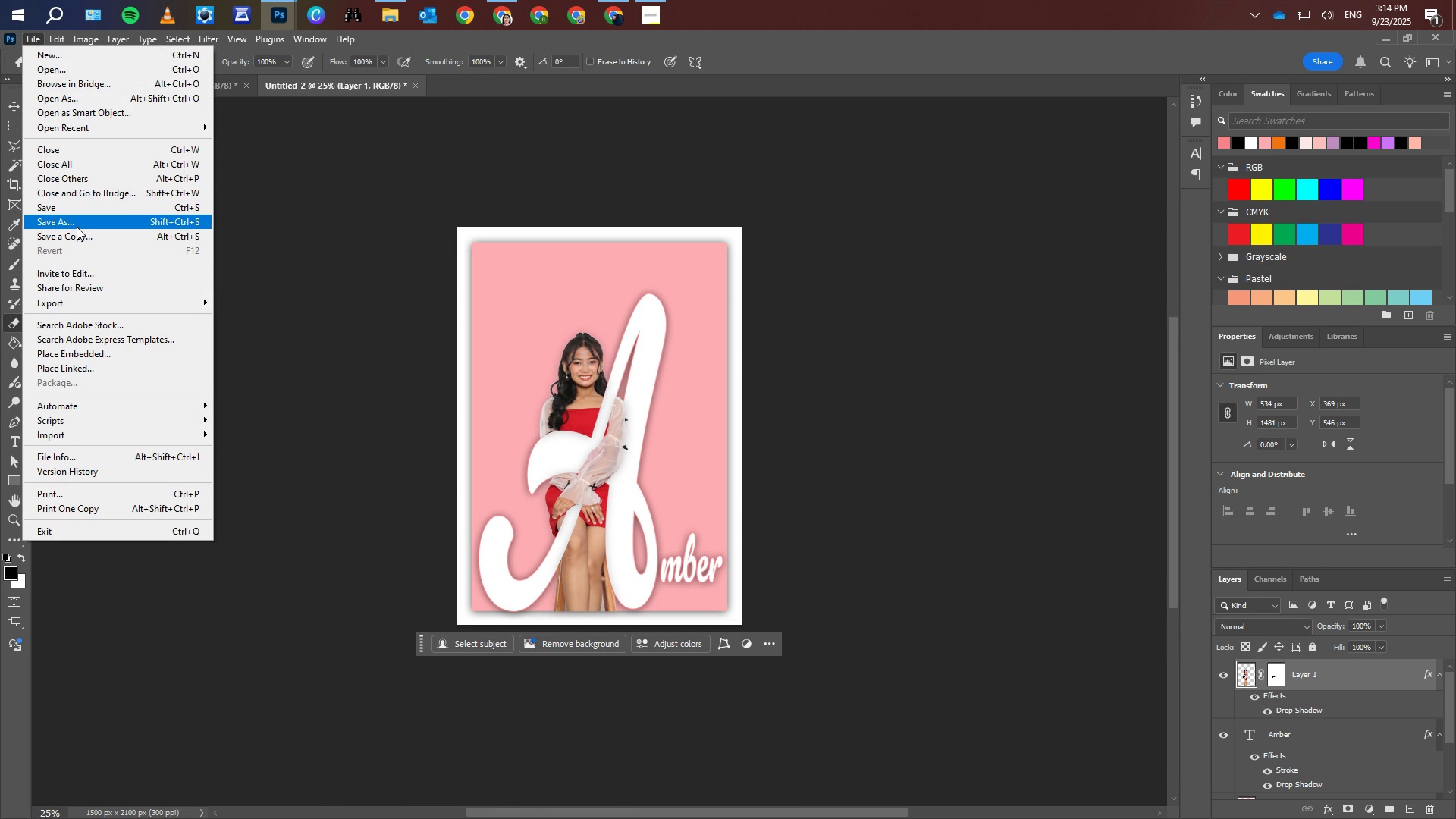 
left_click([77, 227])
 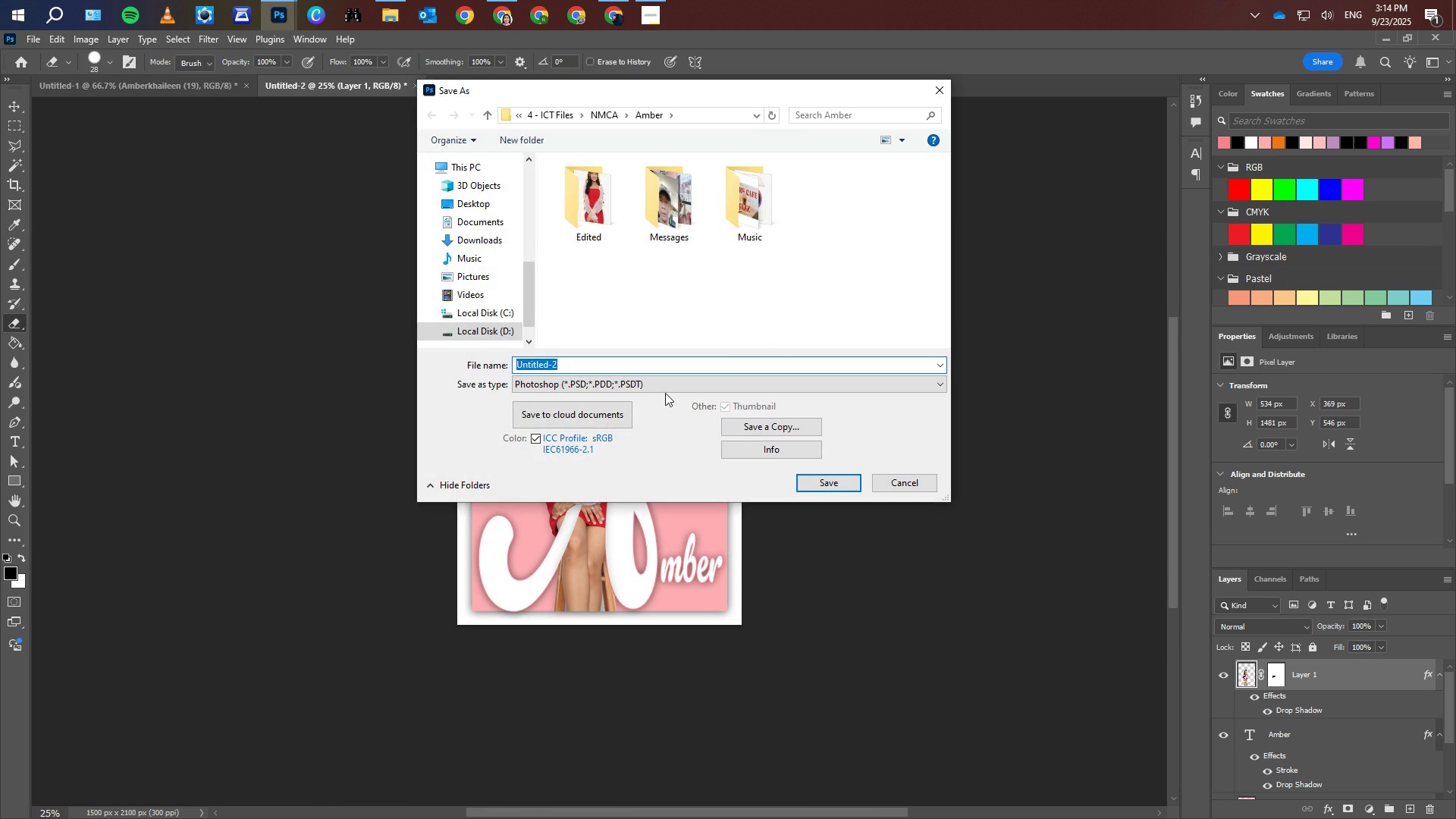 
left_click([679, 378])
 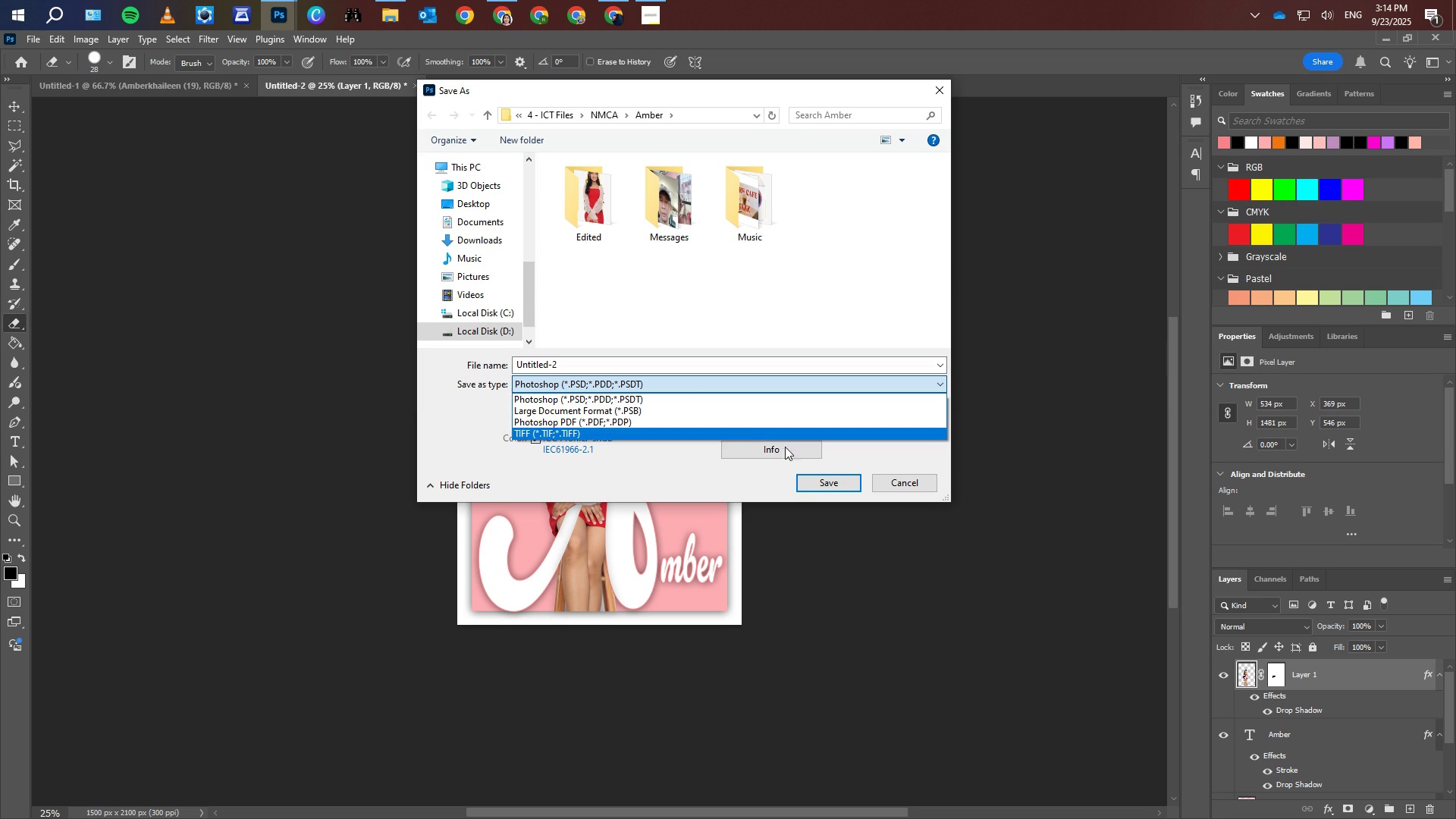 
left_click([918, 485])
 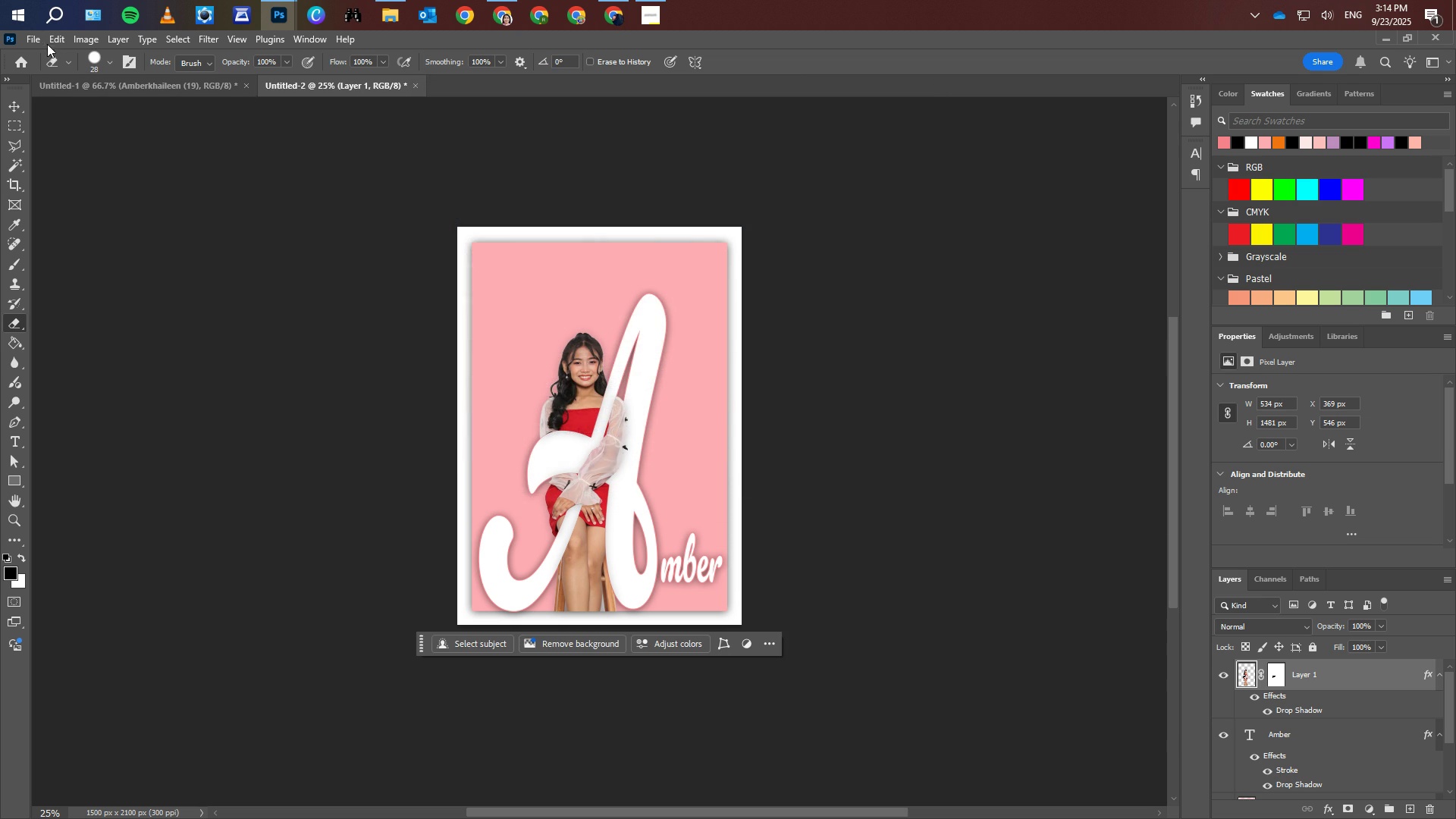 
left_click([39, 41])
 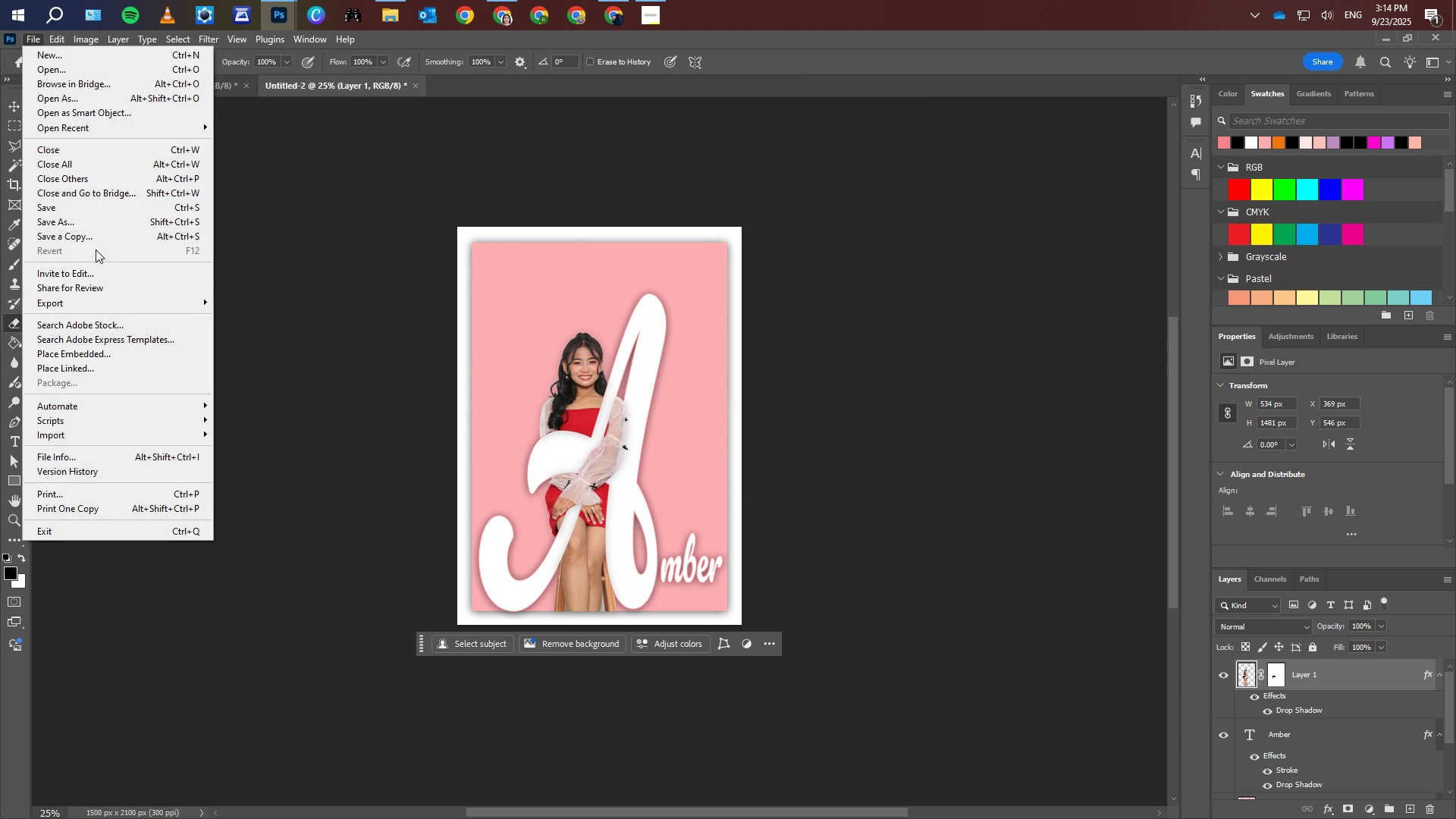 
left_click([96, 300])
 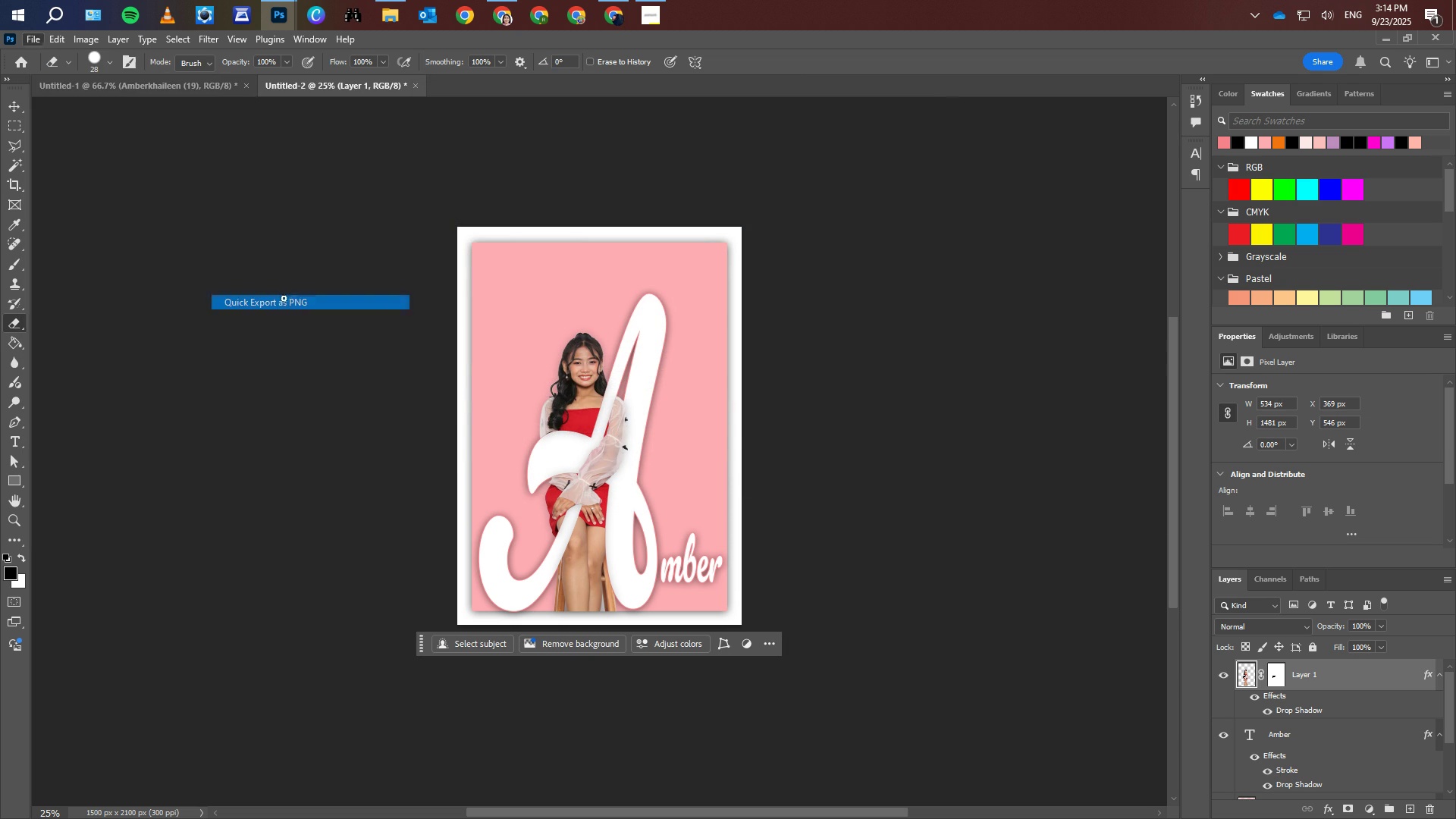 
left_click([284, 298])
 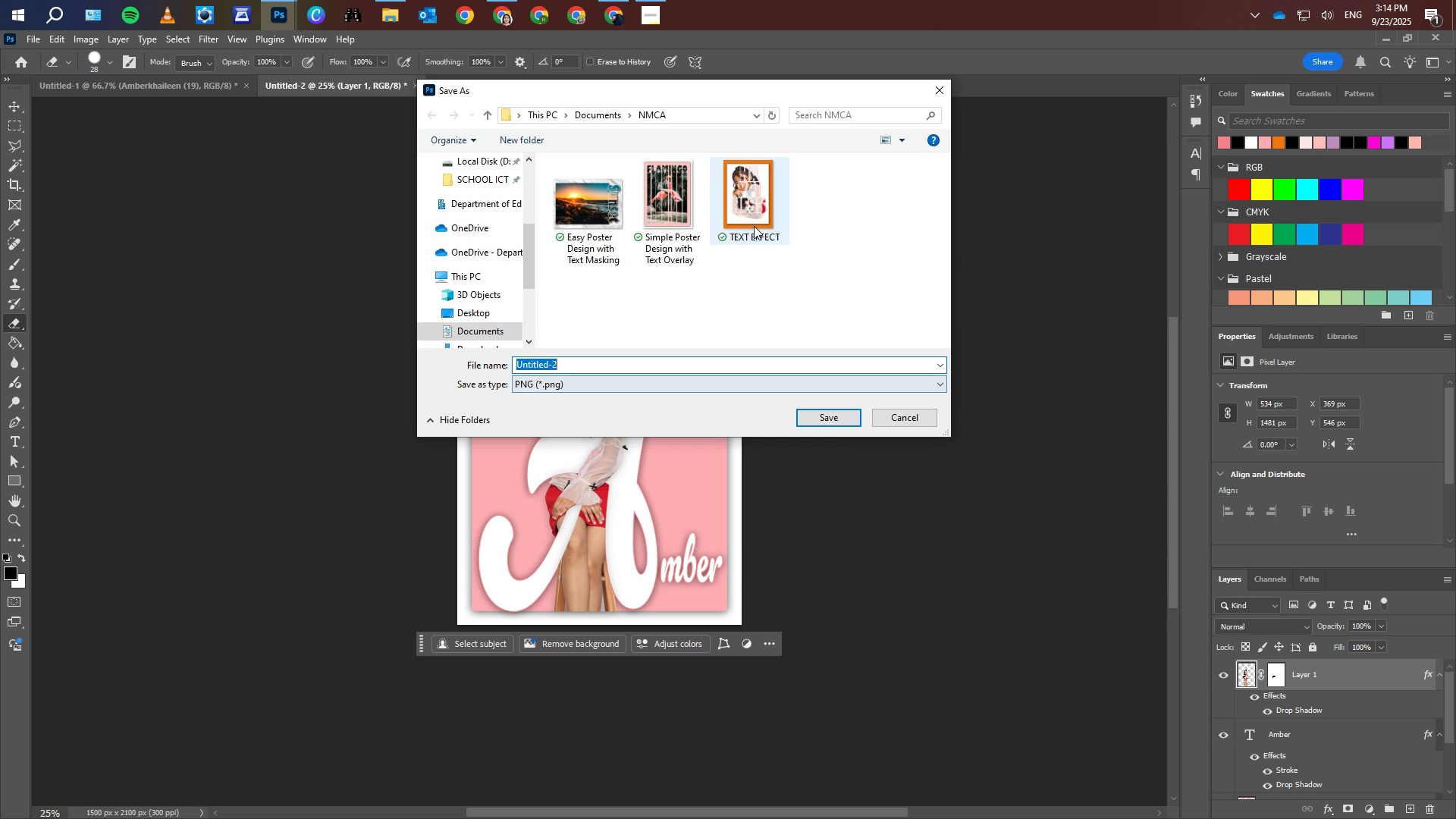 
left_click([754, 223])
 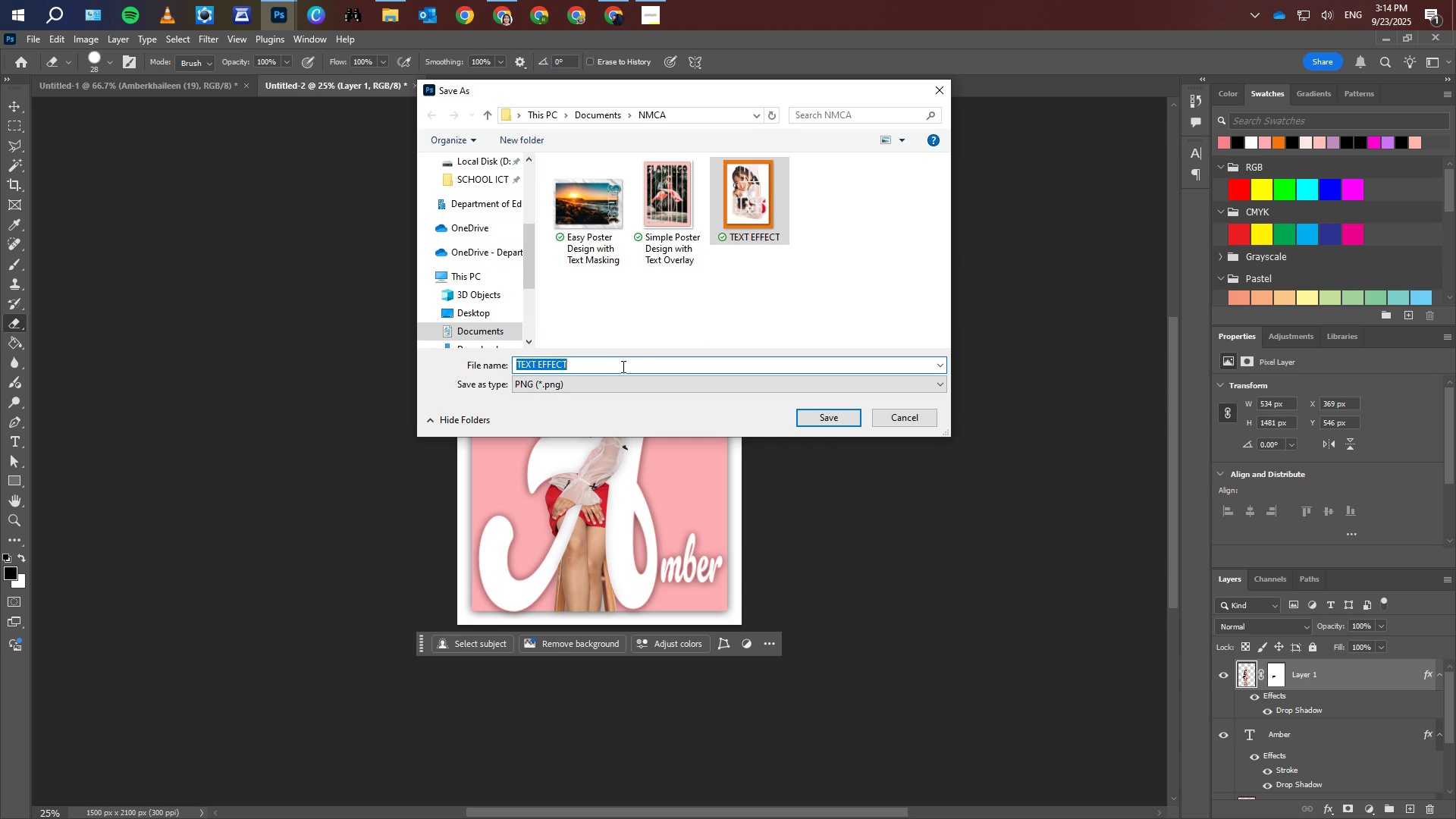 
double_click([622, 366])
 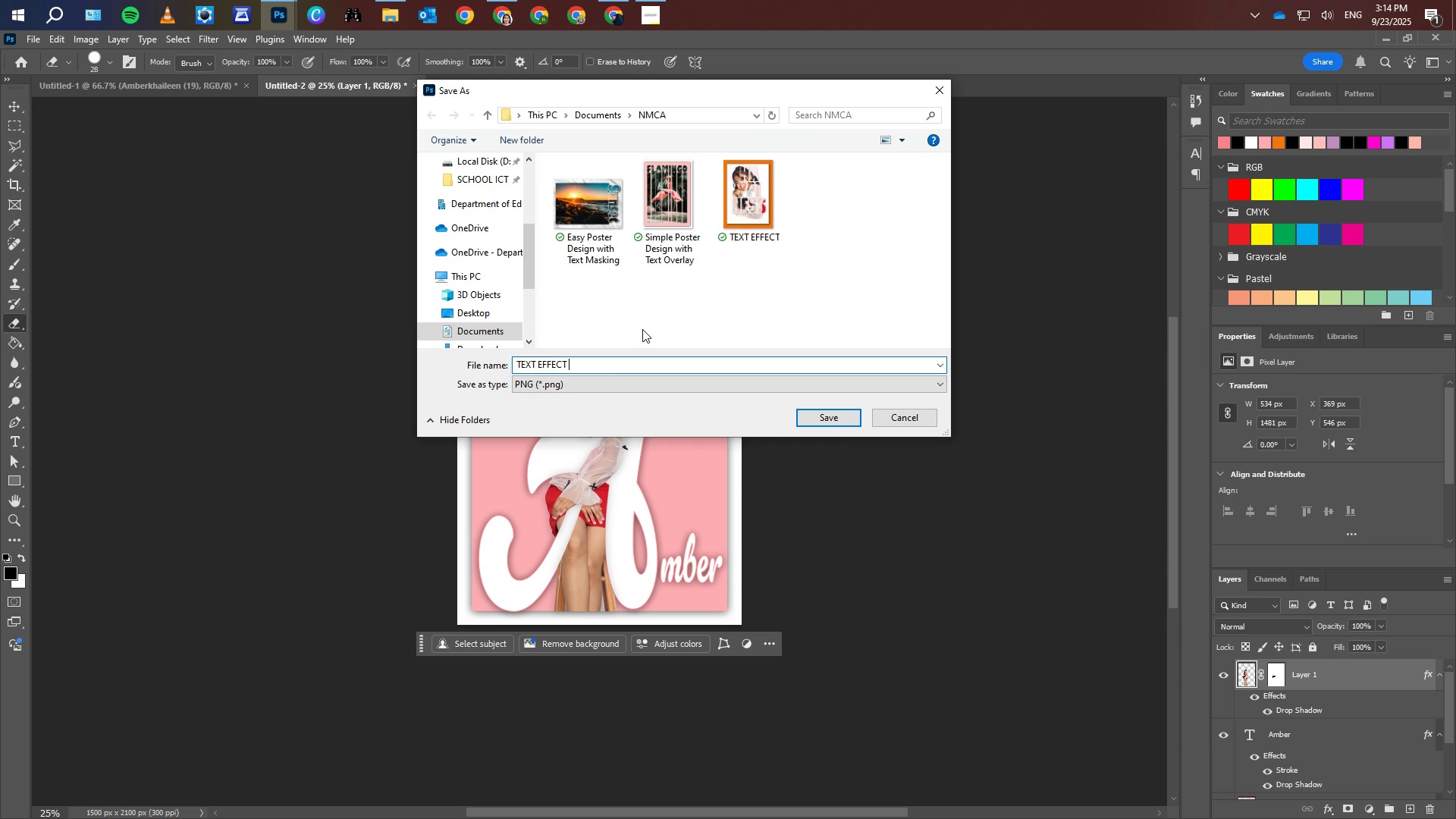 
key(Space)
 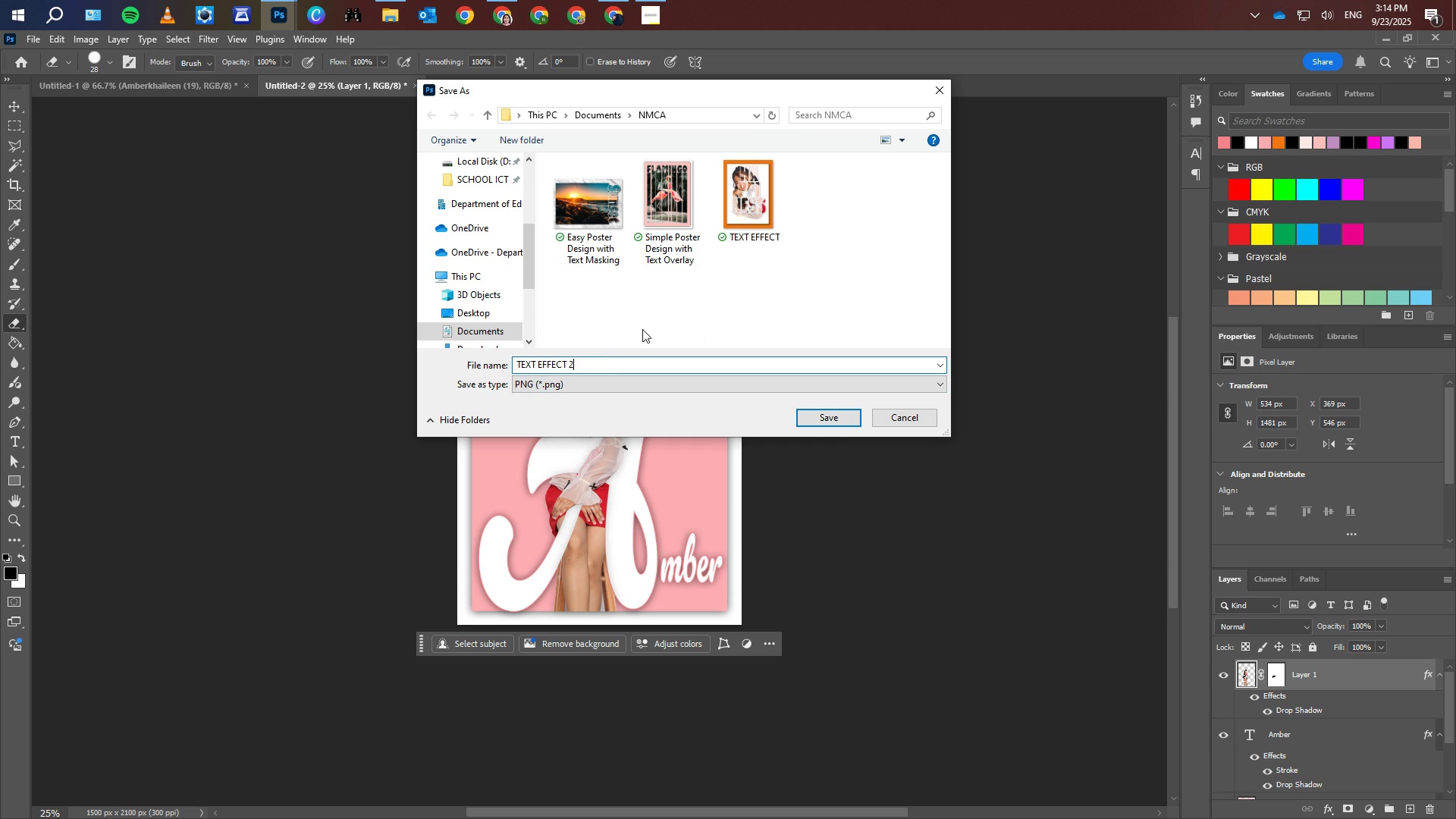 
key(Numpad2)
 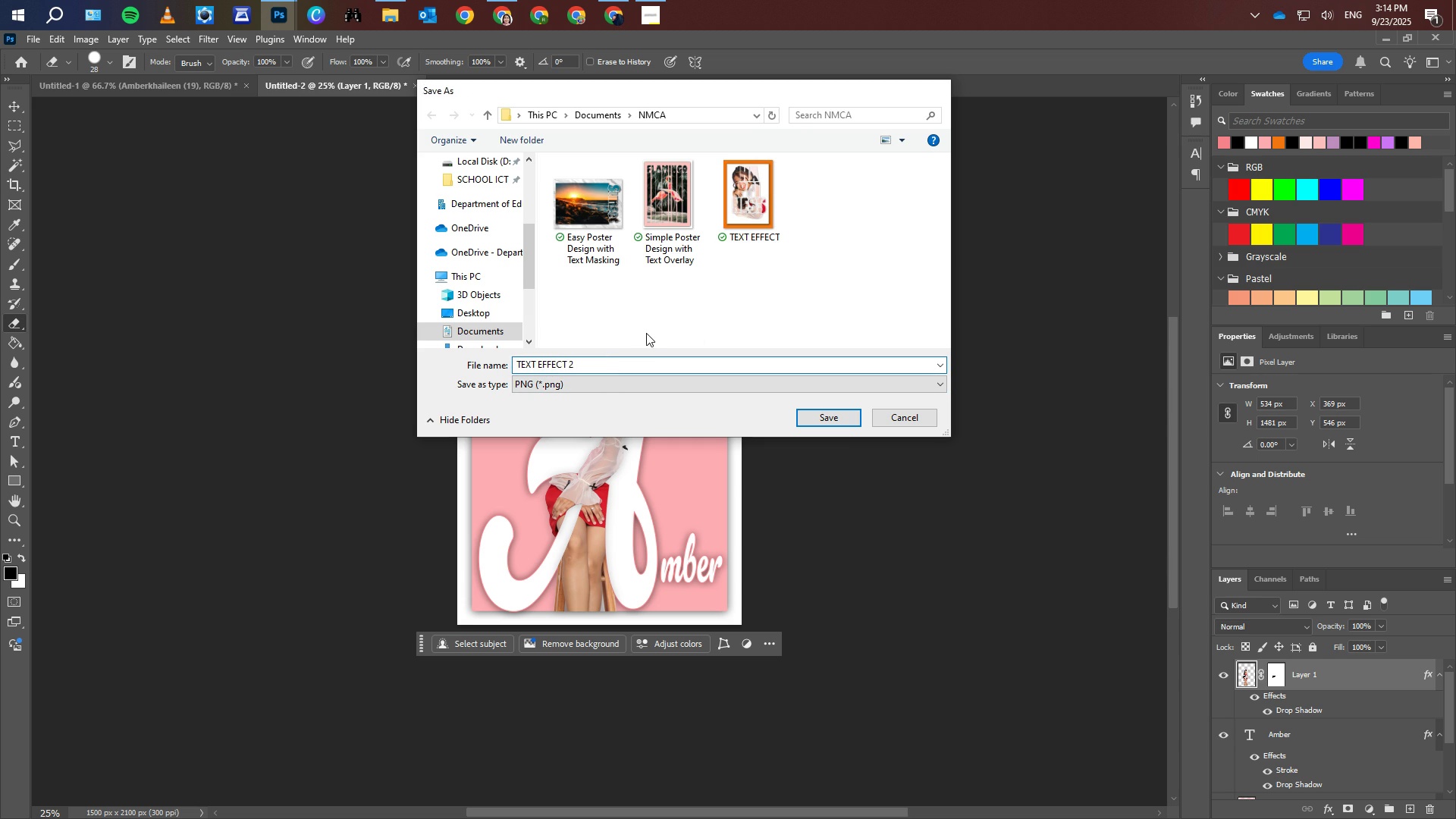 
key(NumpadEnter)
 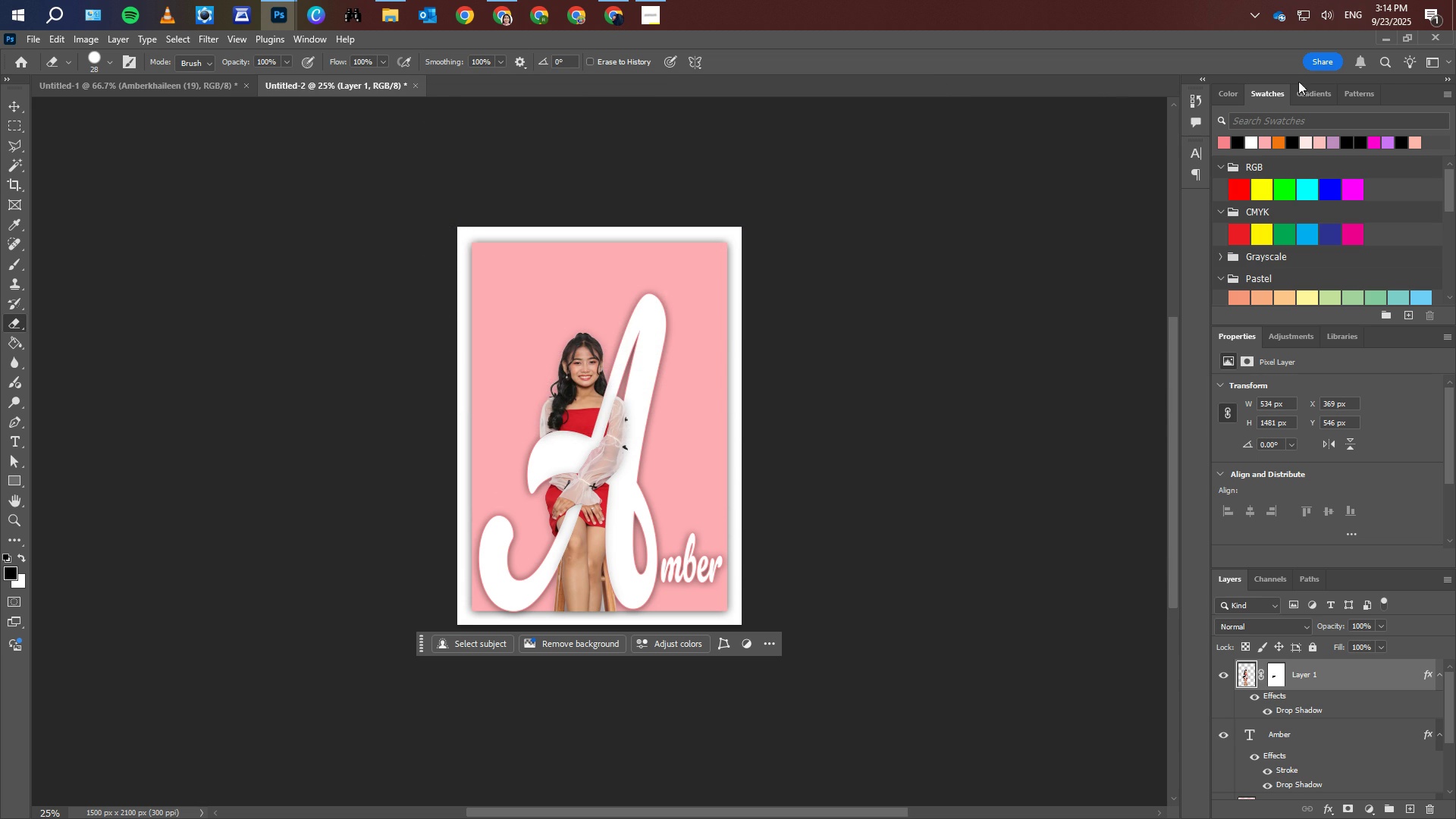 